 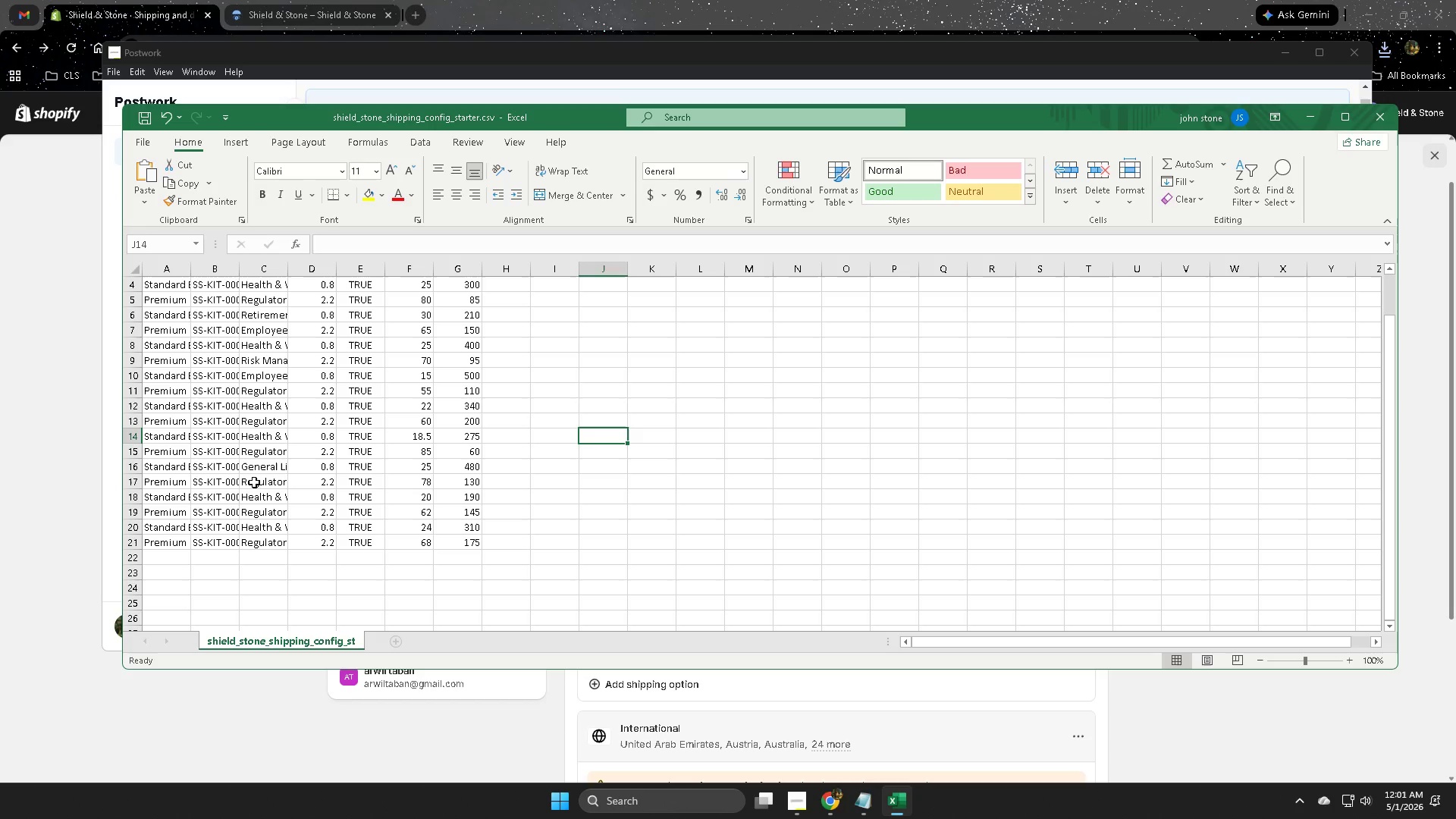 
scroll: coordinate [240, 486], scroll_direction: up, amount: 3.0
 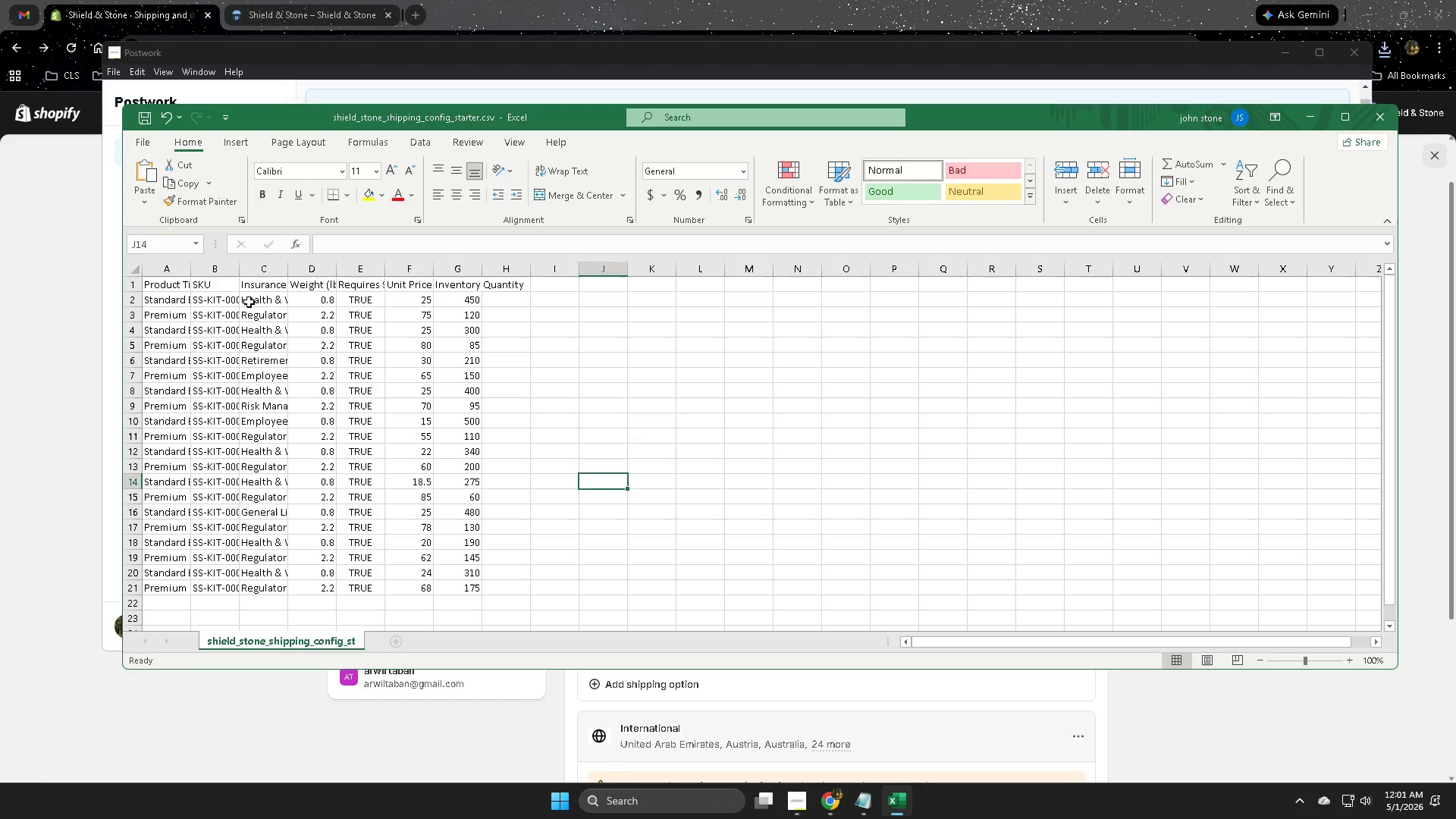 
double_click([249, 302])
 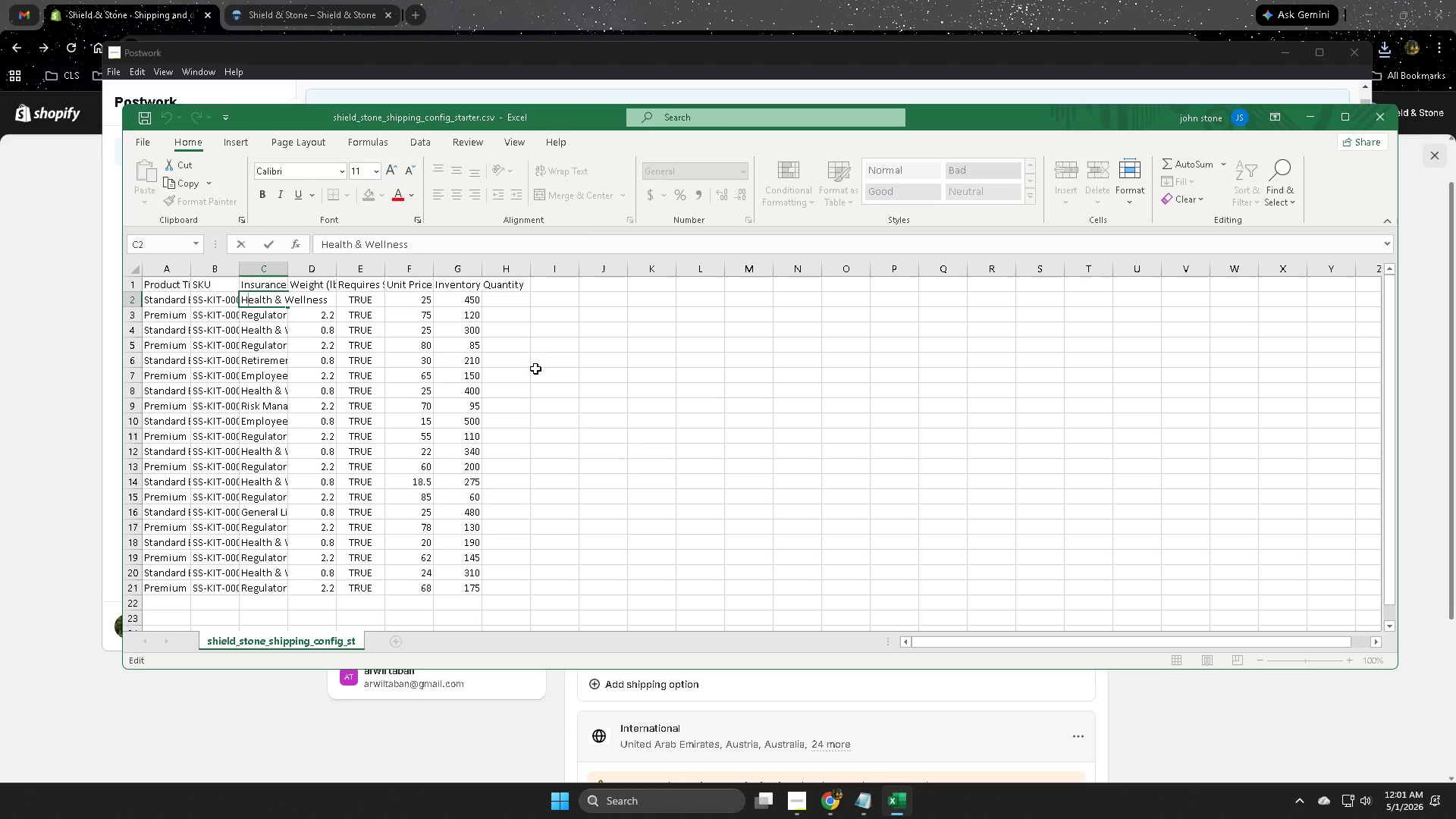 
left_click([731, 406])
 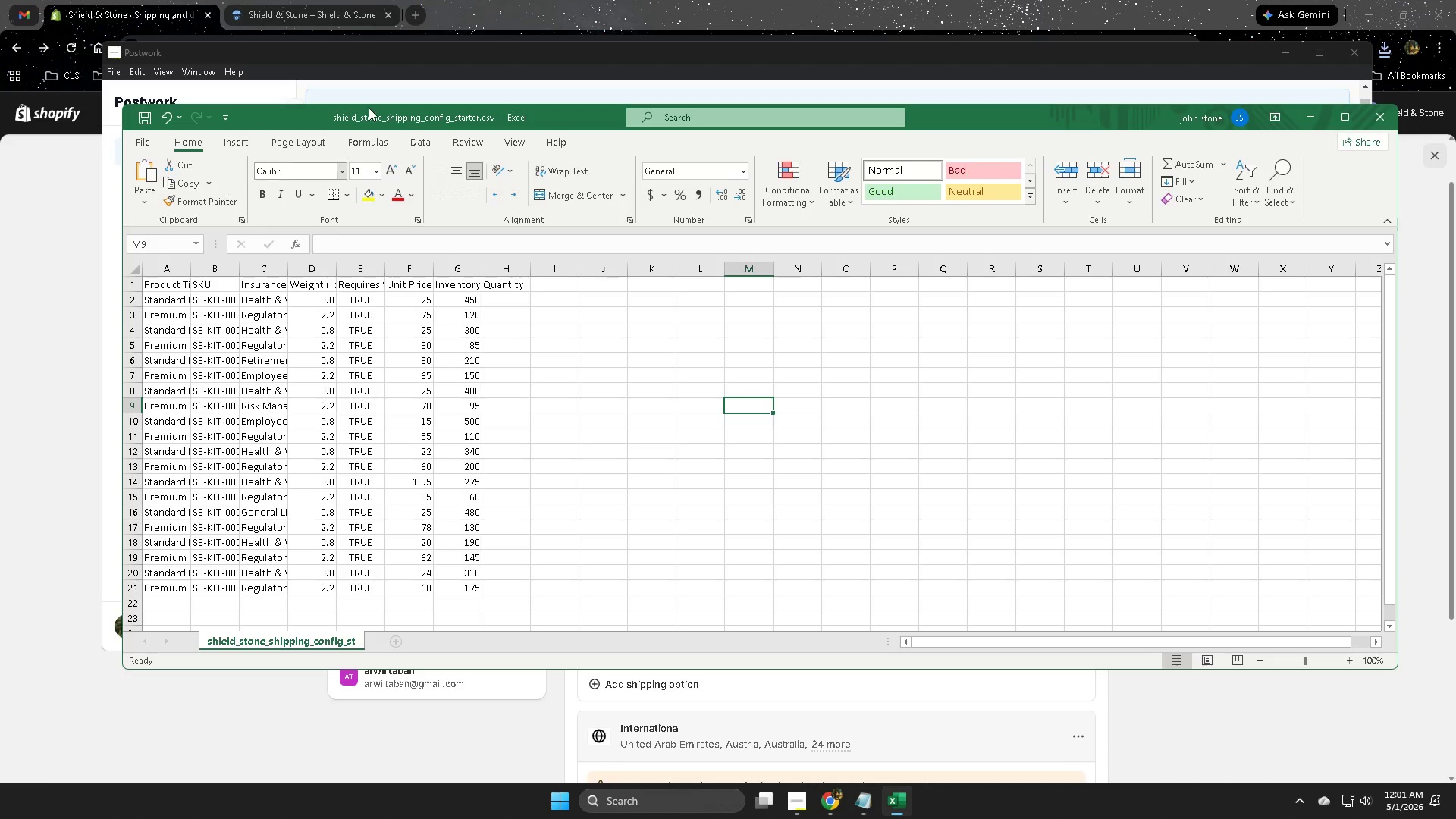 
left_click([811, 0])
 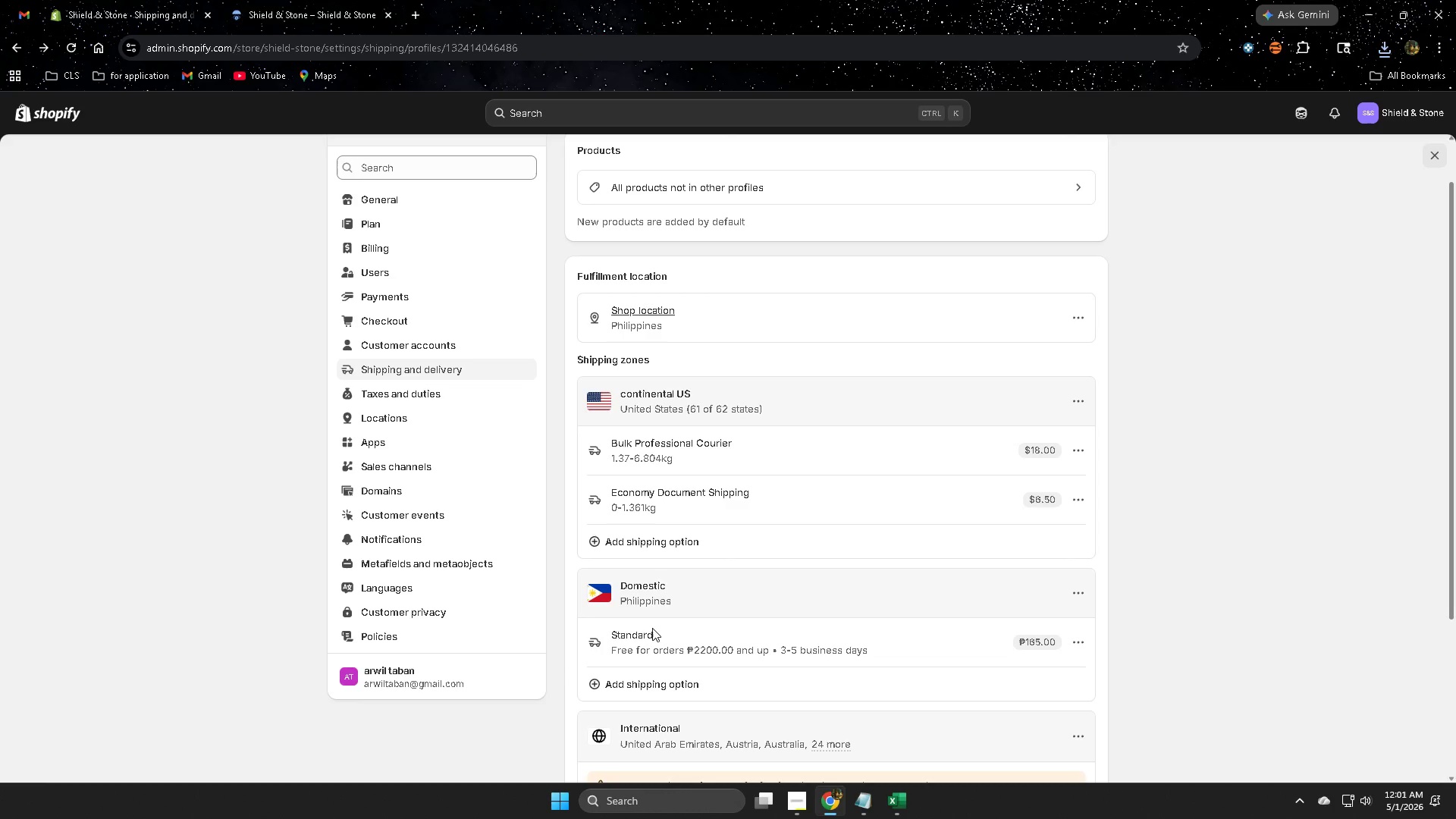 
left_click([831, 0])
 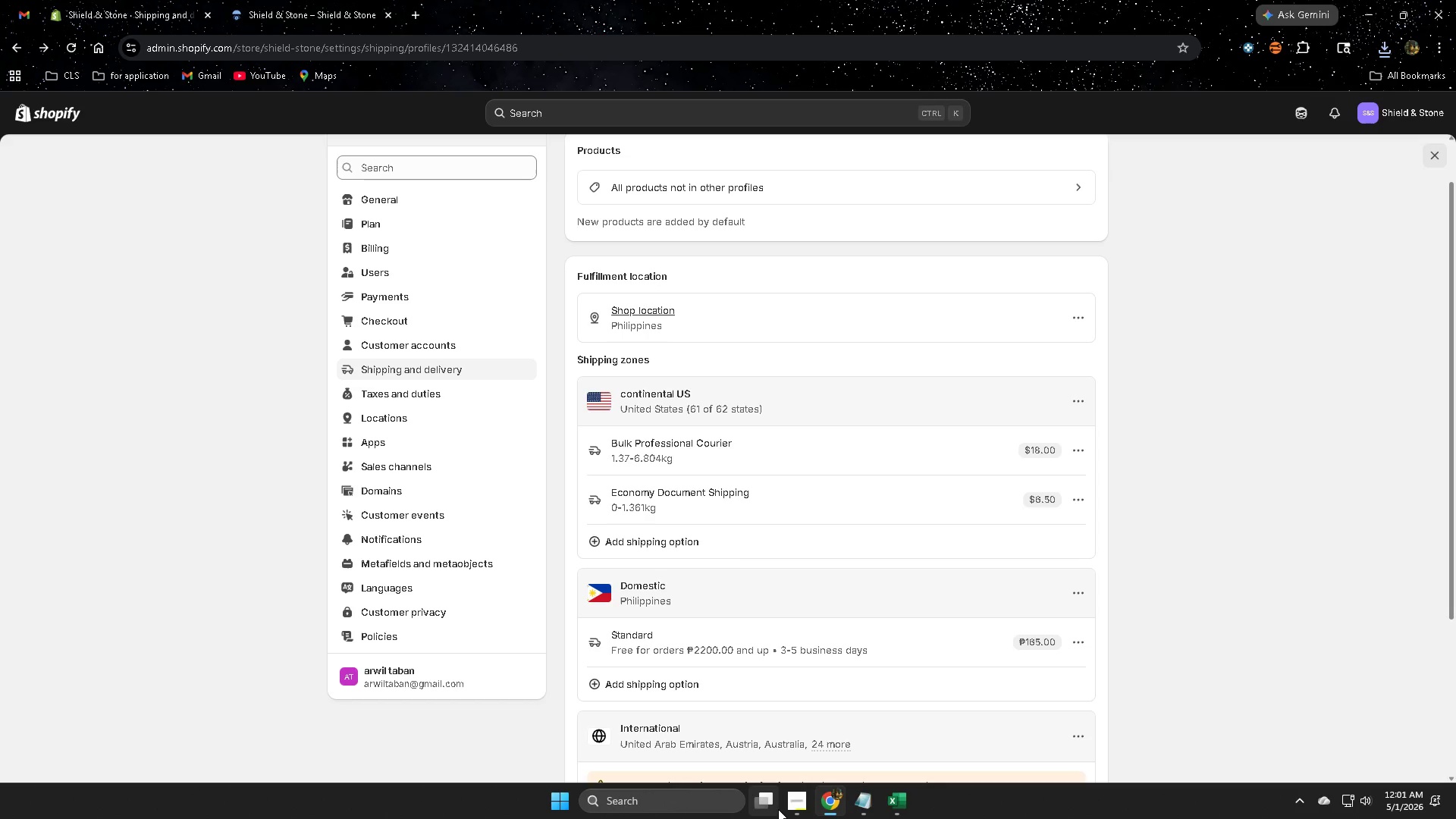 
left_click([788, 803])